 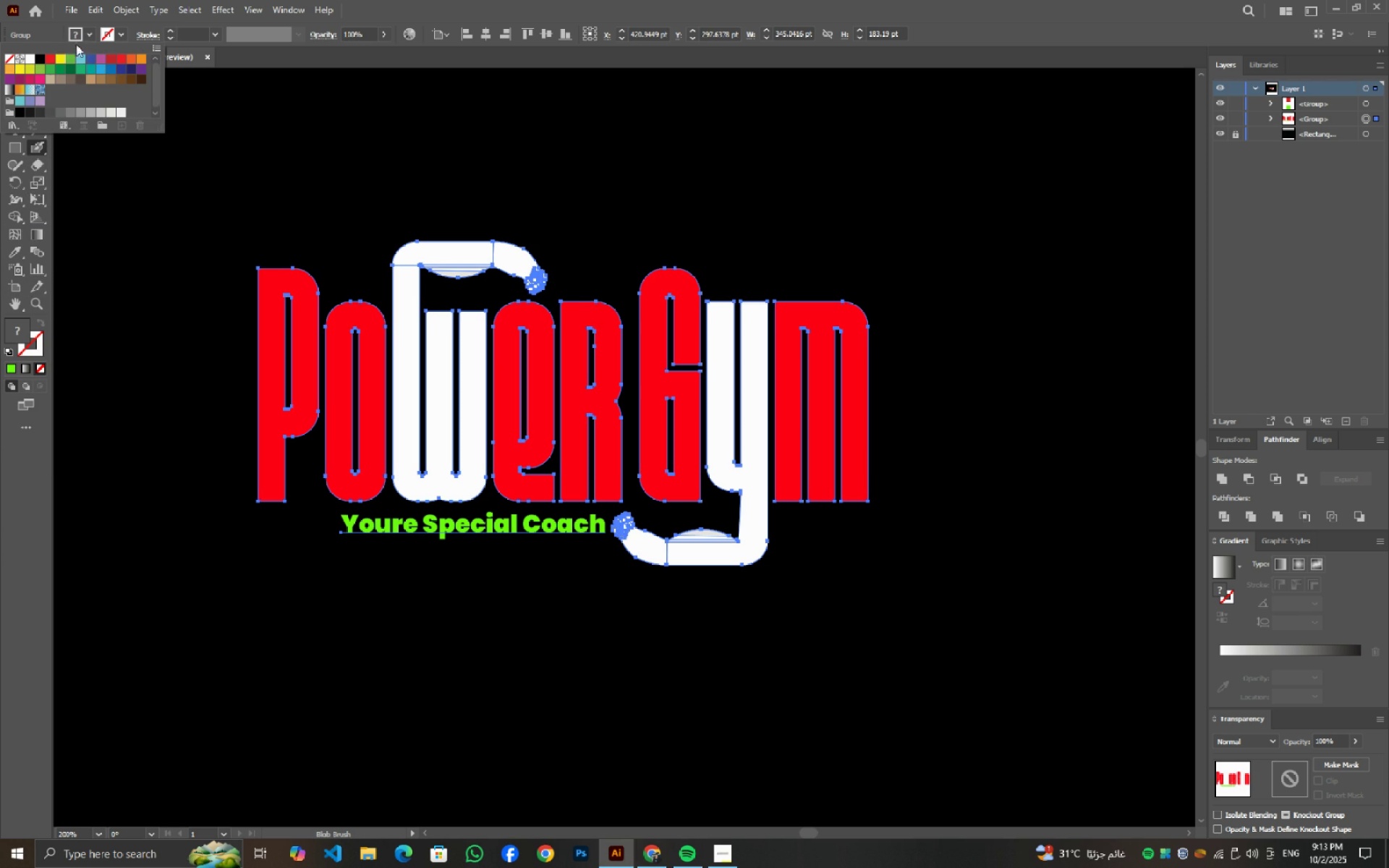 
left_click([46, 60])
 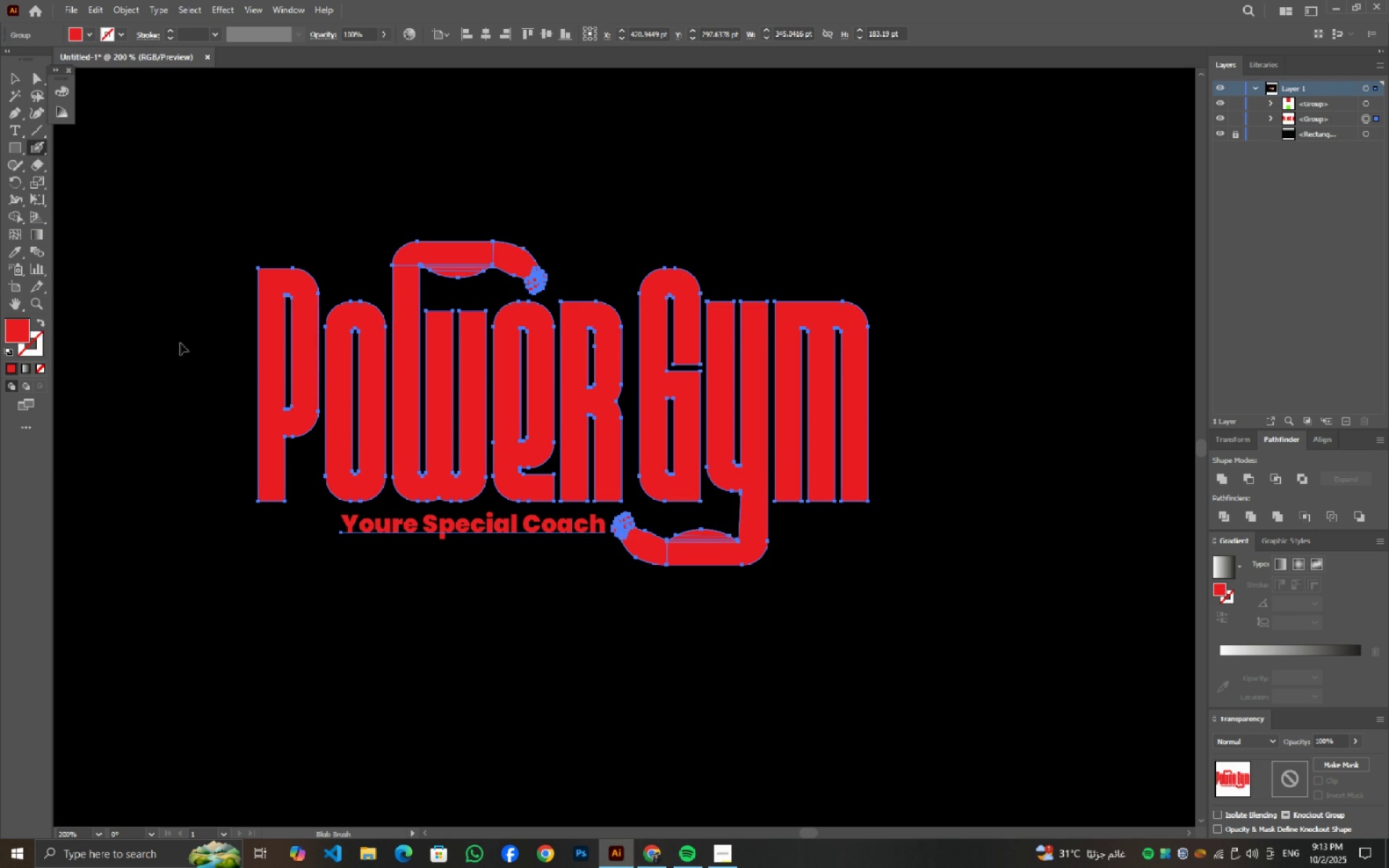 
key(Control+ControlLeft)
 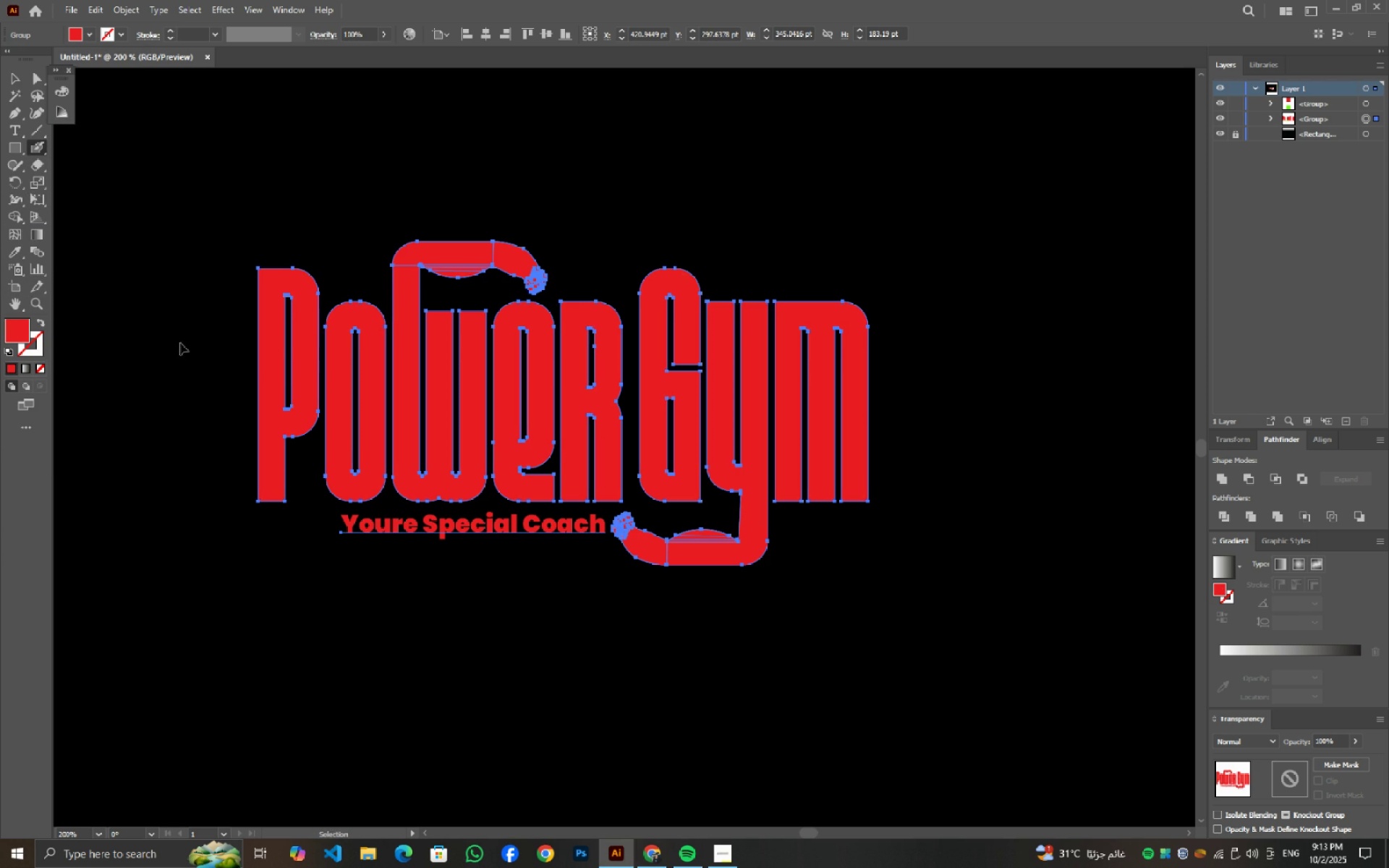 
key(Control+Z)
 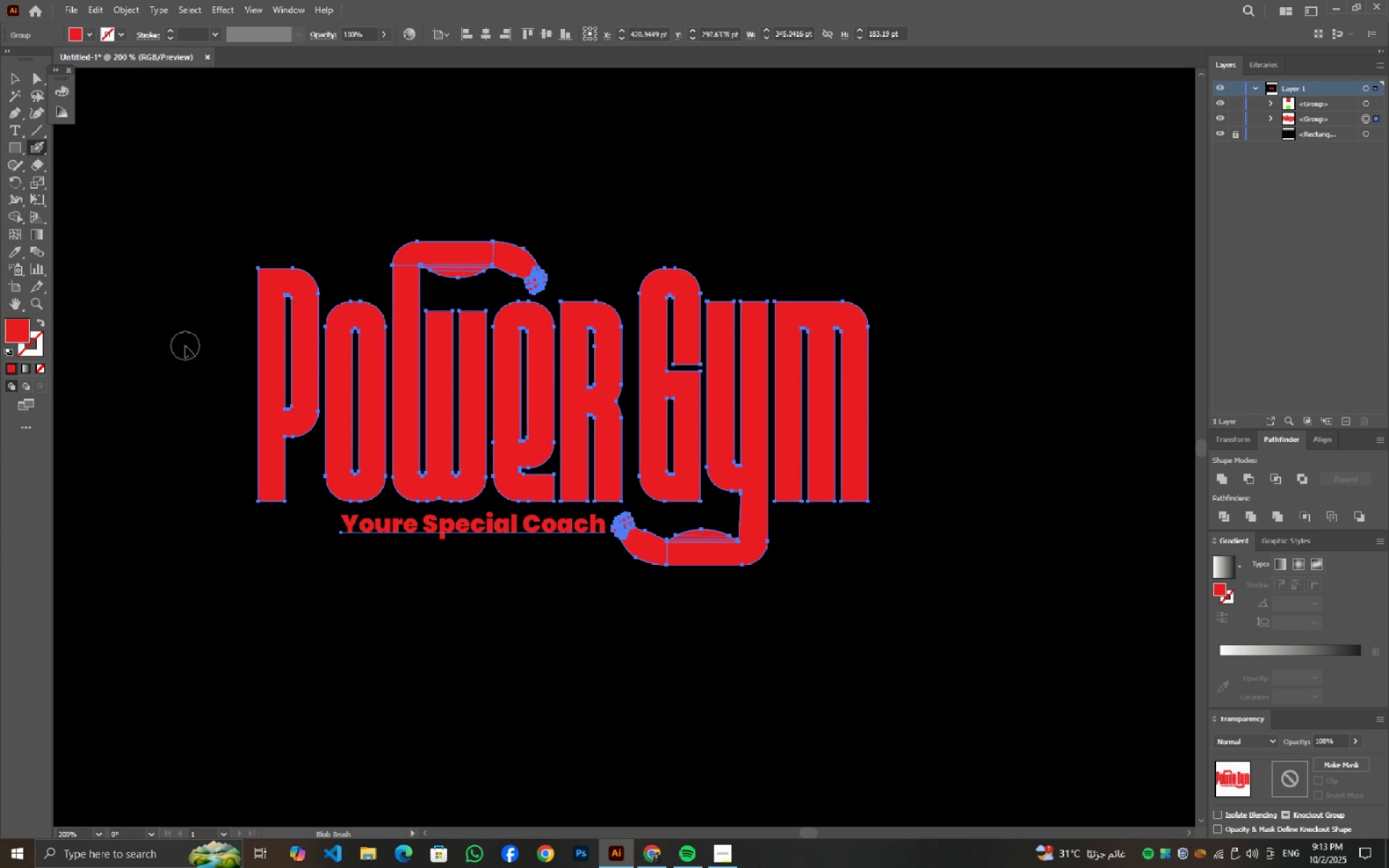 
key(Control+ControlLeft)
 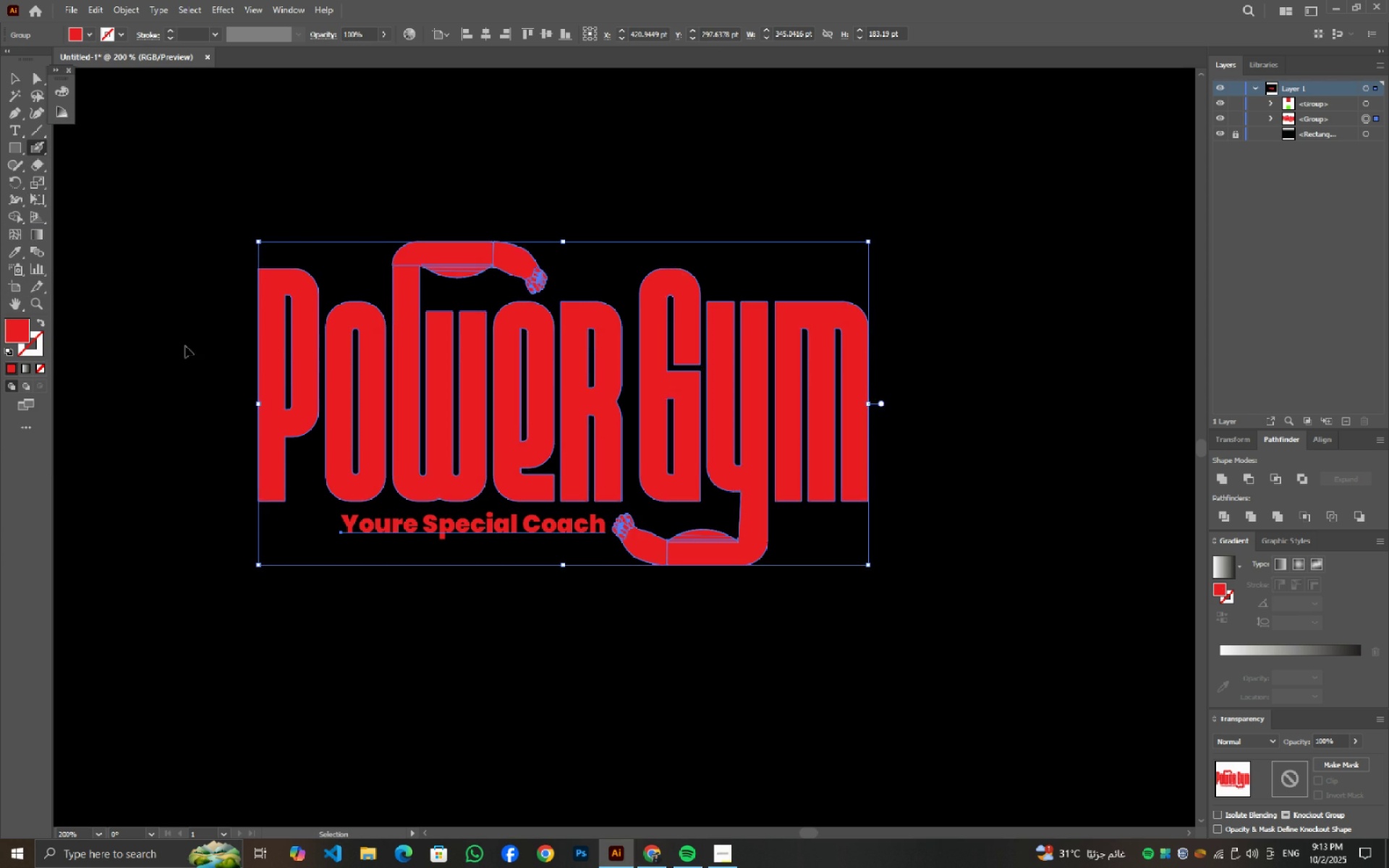 
key(Control+Z)